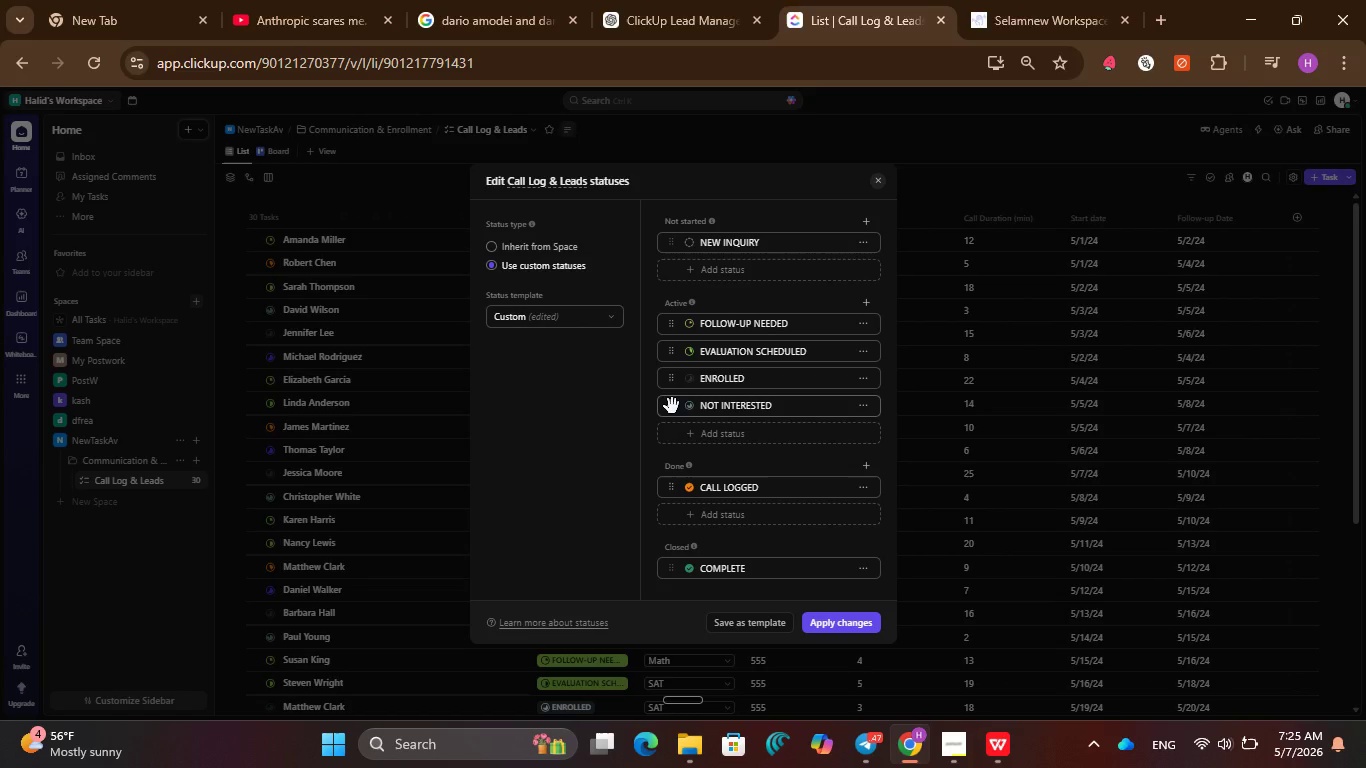 
wait(15.23)
 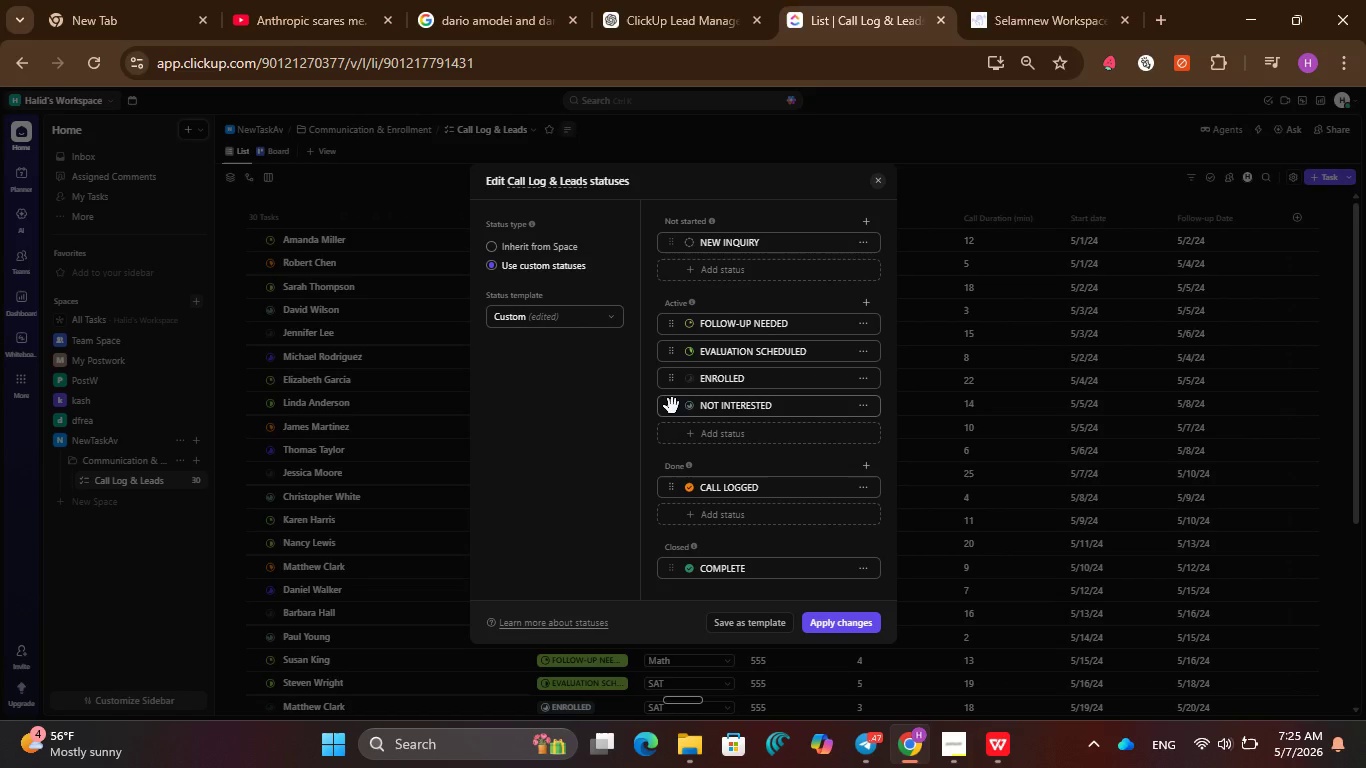 
left_click_drag(start_coordinate=[672, 409], to_coordinate=[671, 522])
 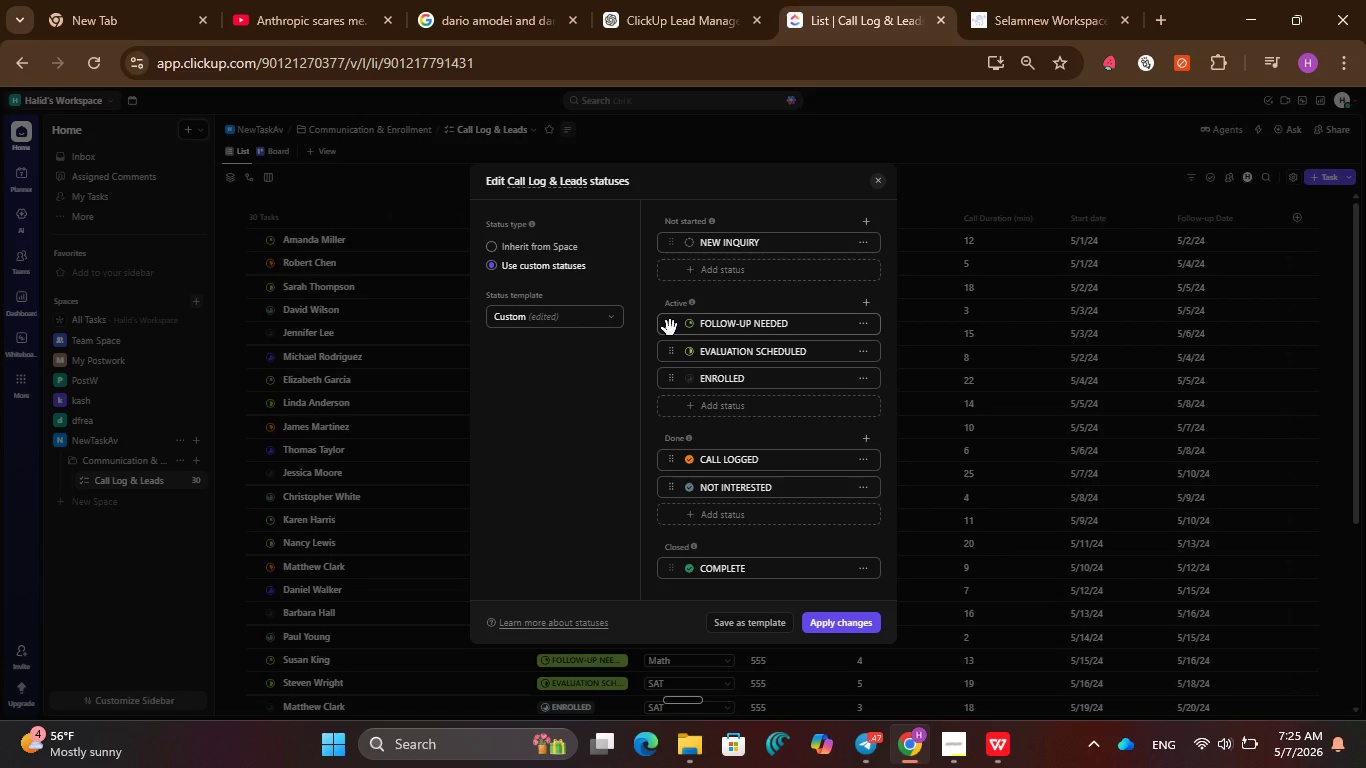 
wait(5.22)
 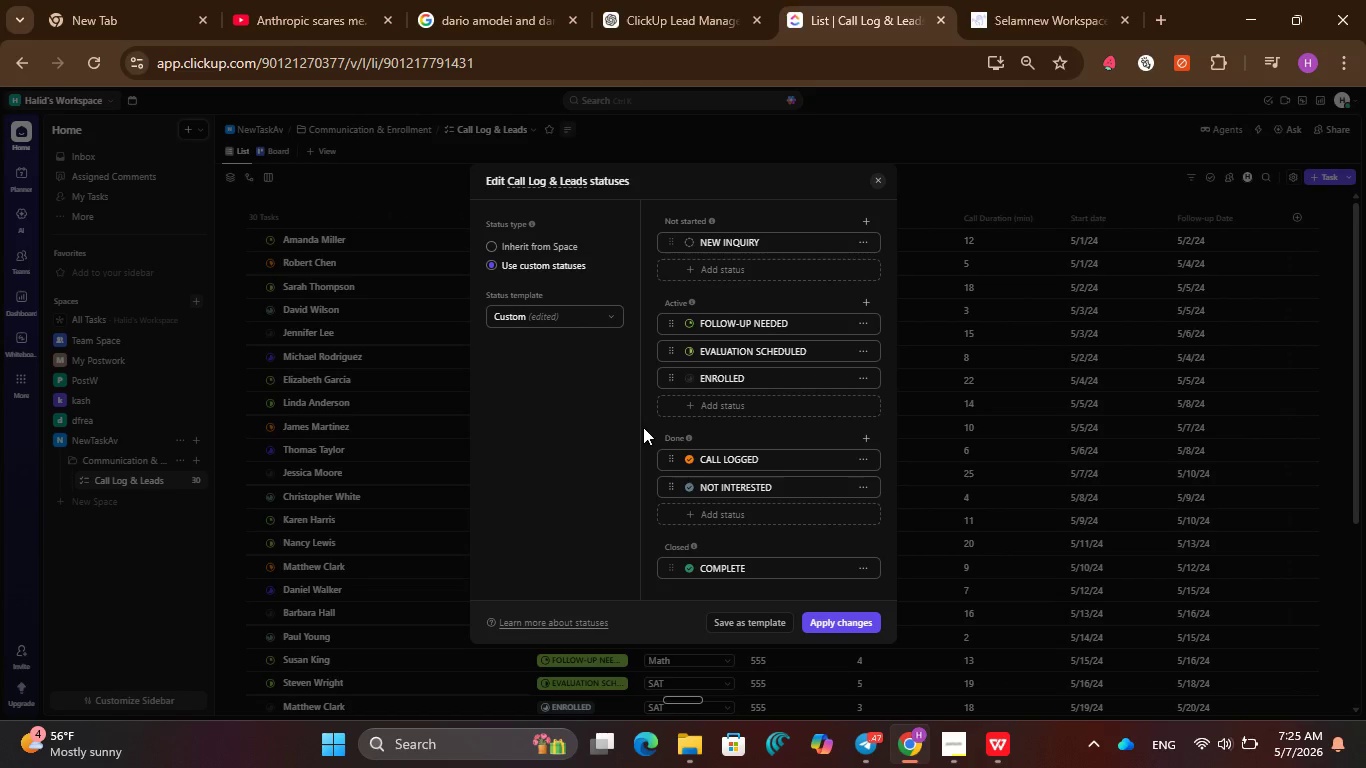 
left_click_drag(start_coordinate=[670, 328], to_coordinate=[672, 360])
 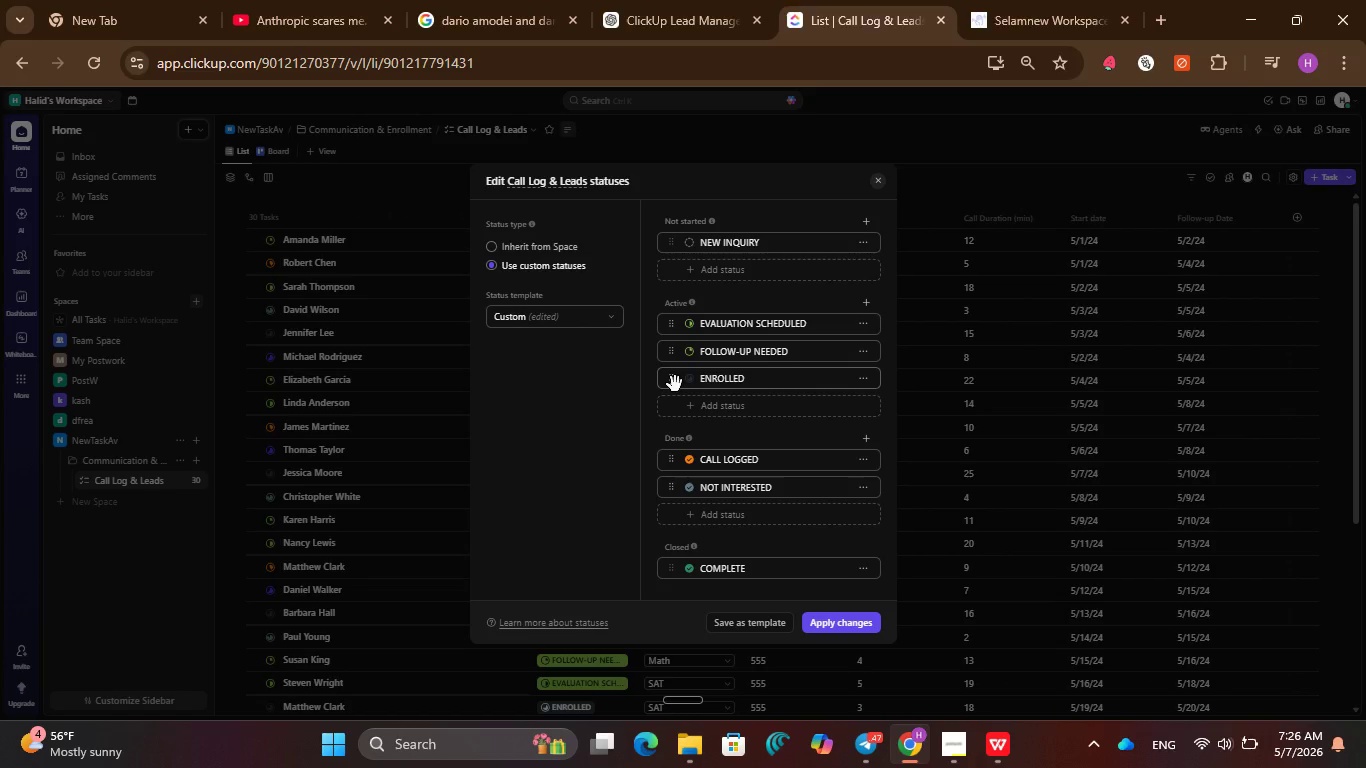 
left_click_drag(start_coordinate=[675, 384], to_coordinate=[670, 326])
 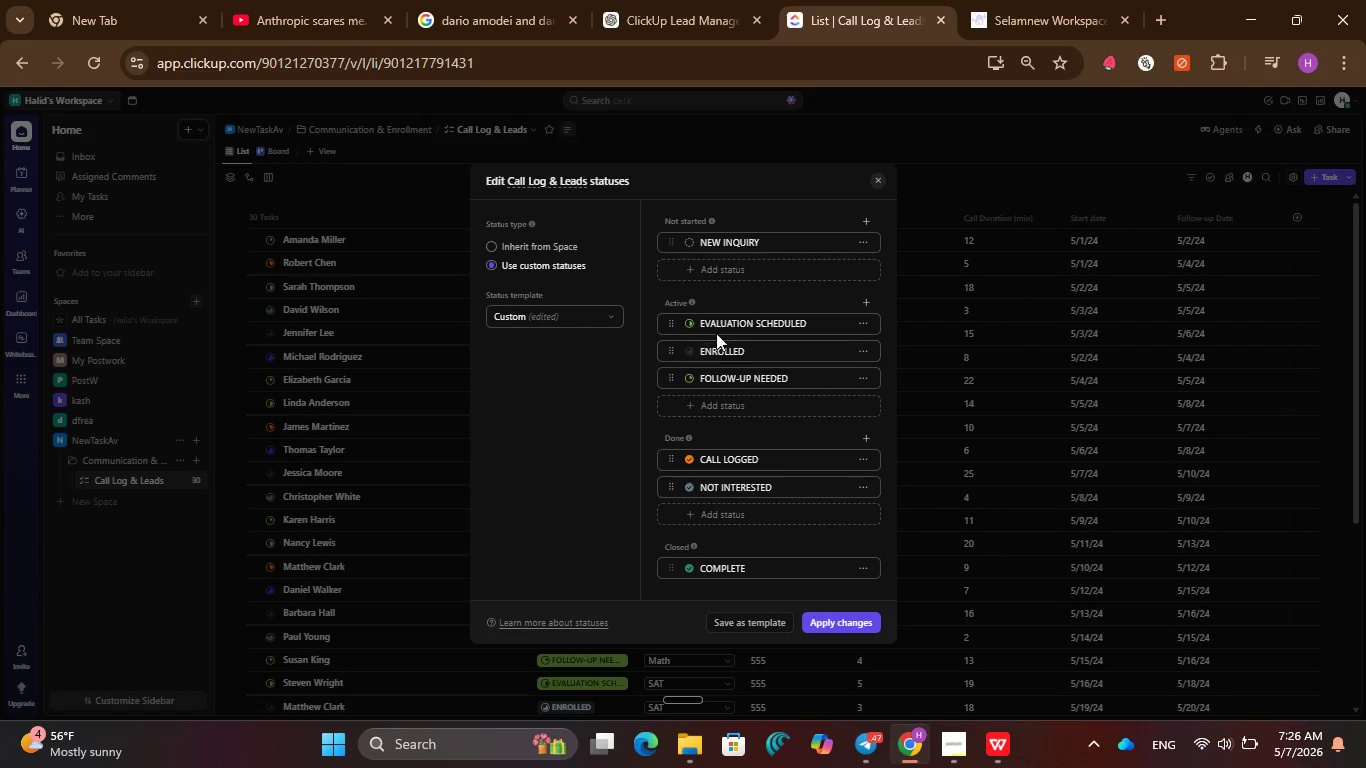 
wait(7.22)
 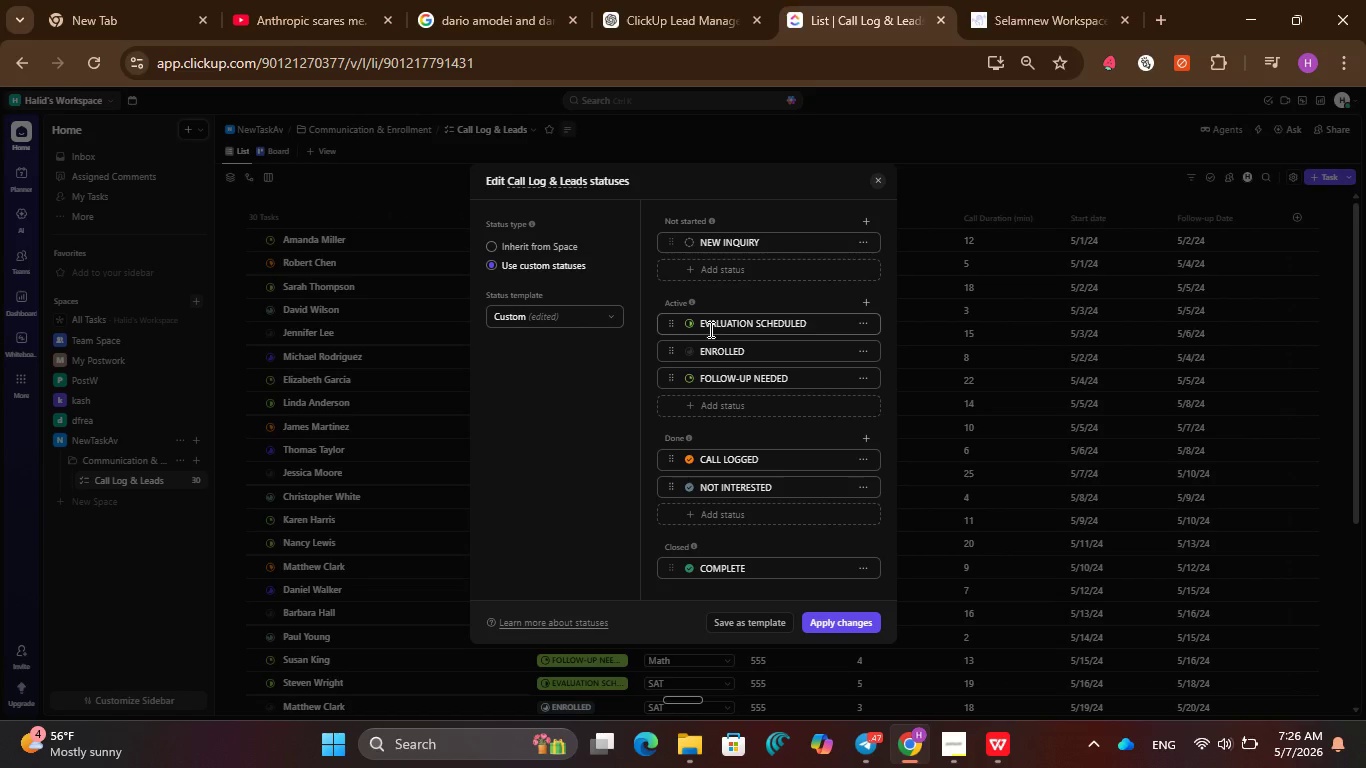 
left_click_drag(start_coordinate=[688, 323], to_coordinate=[698, 404])
 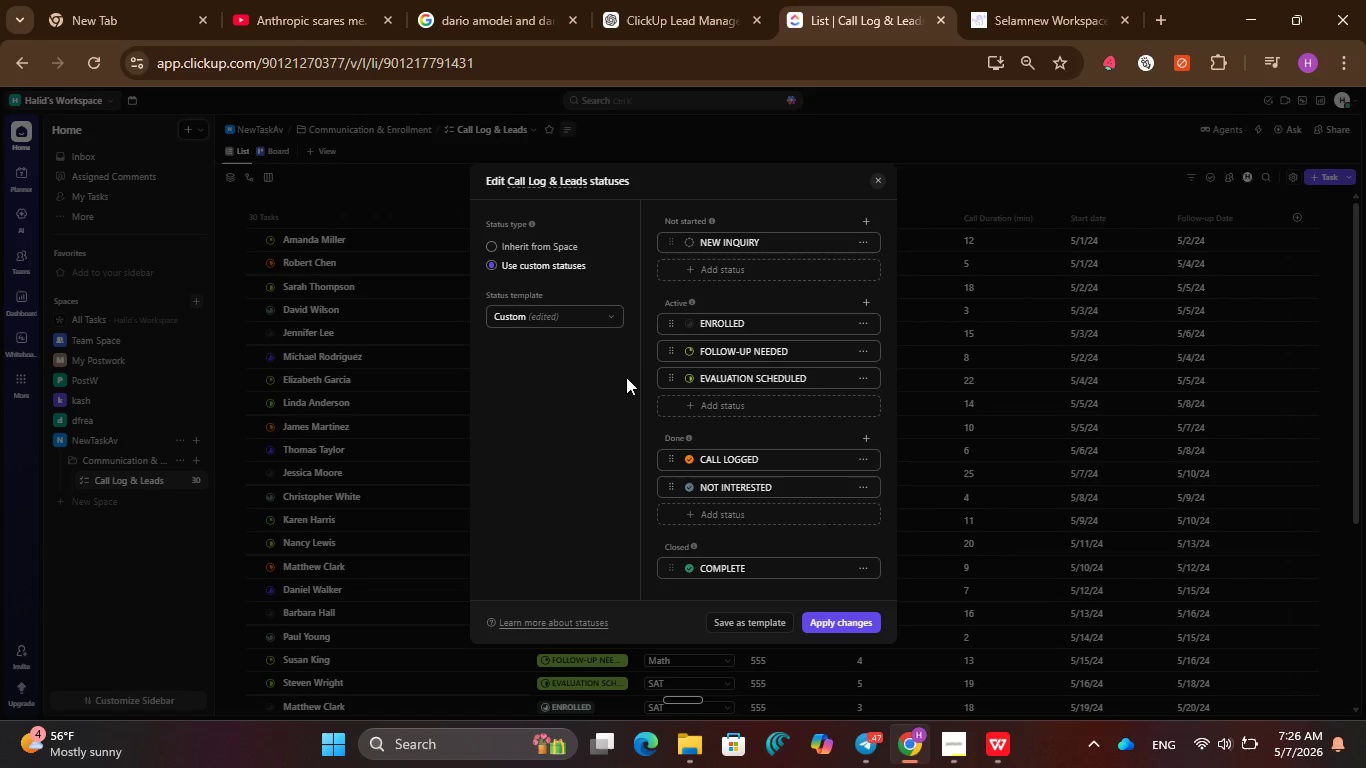 
wait(9.94)
 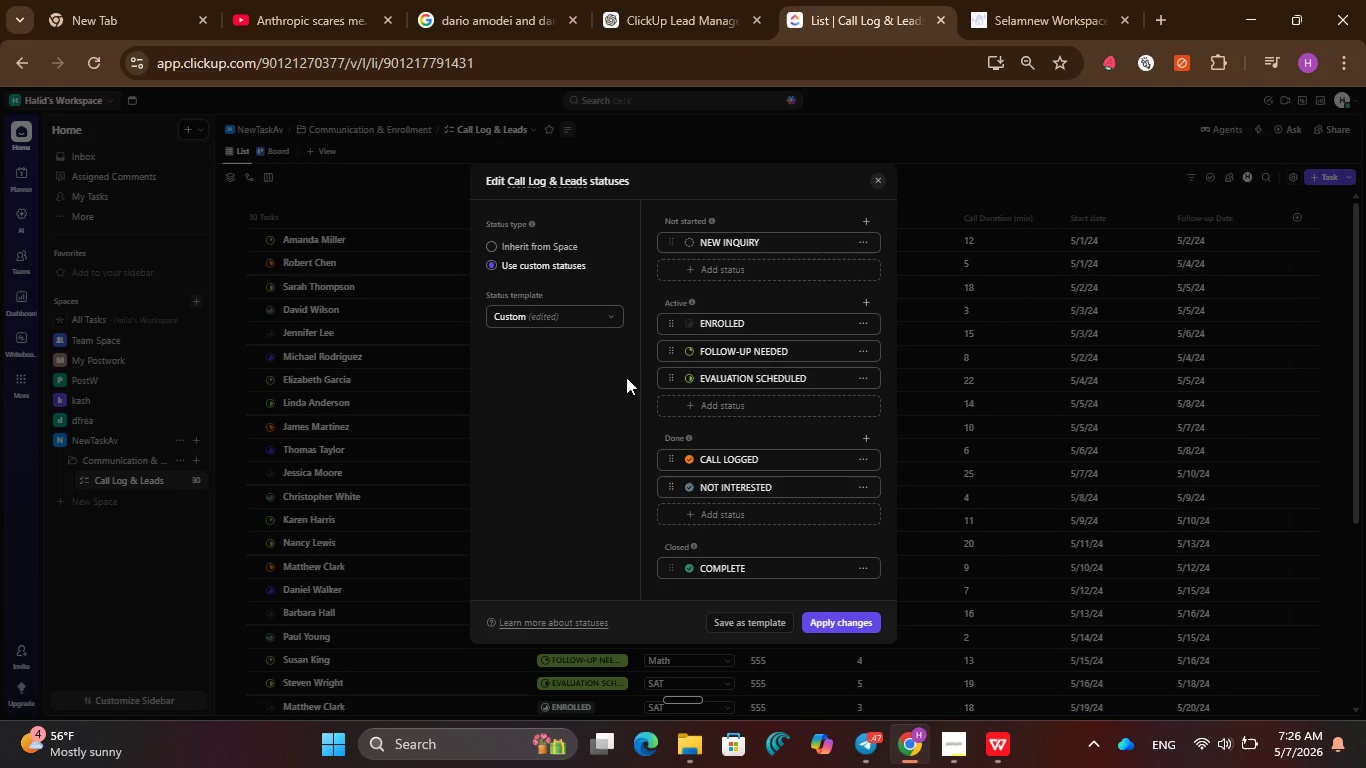 
left_click_drag(start_coordinate=[669, 463], to_coordinate=[672, 374])
 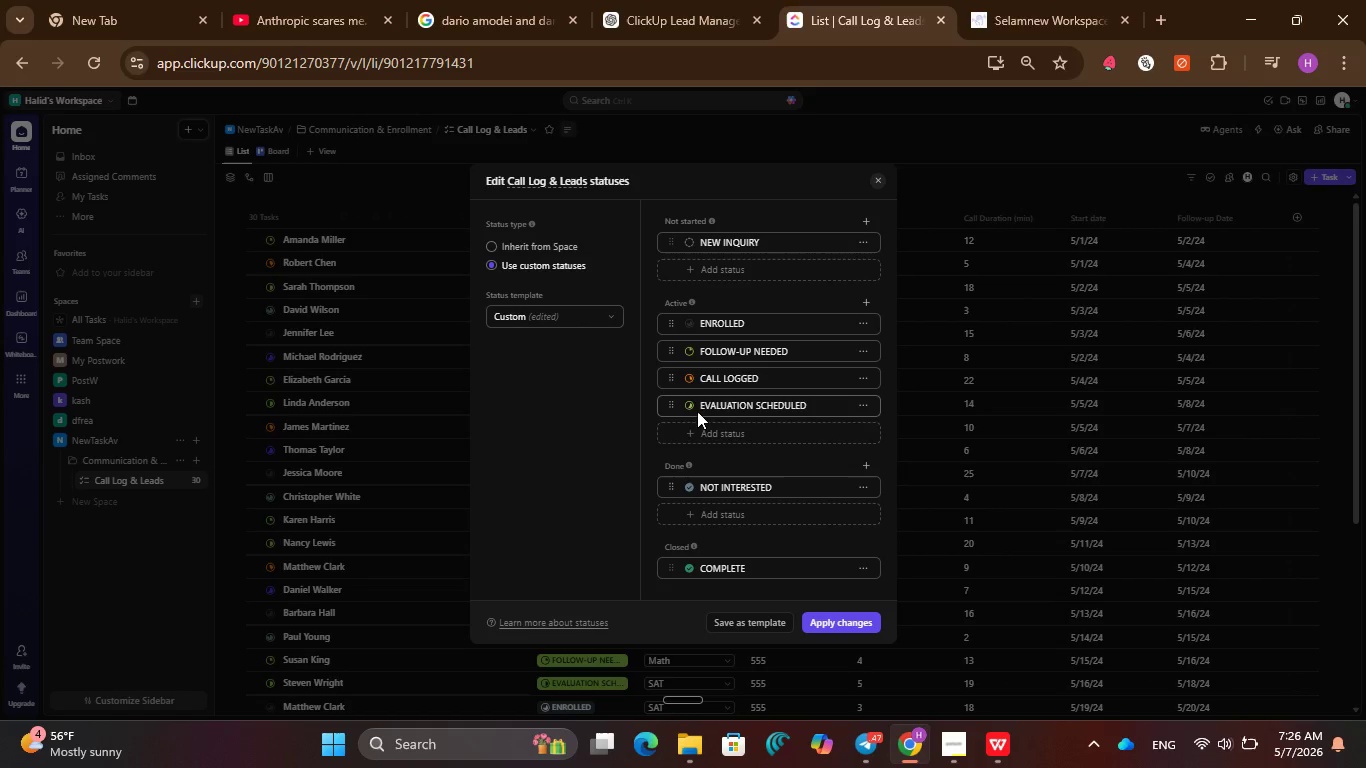 
left_click([690, 408])
 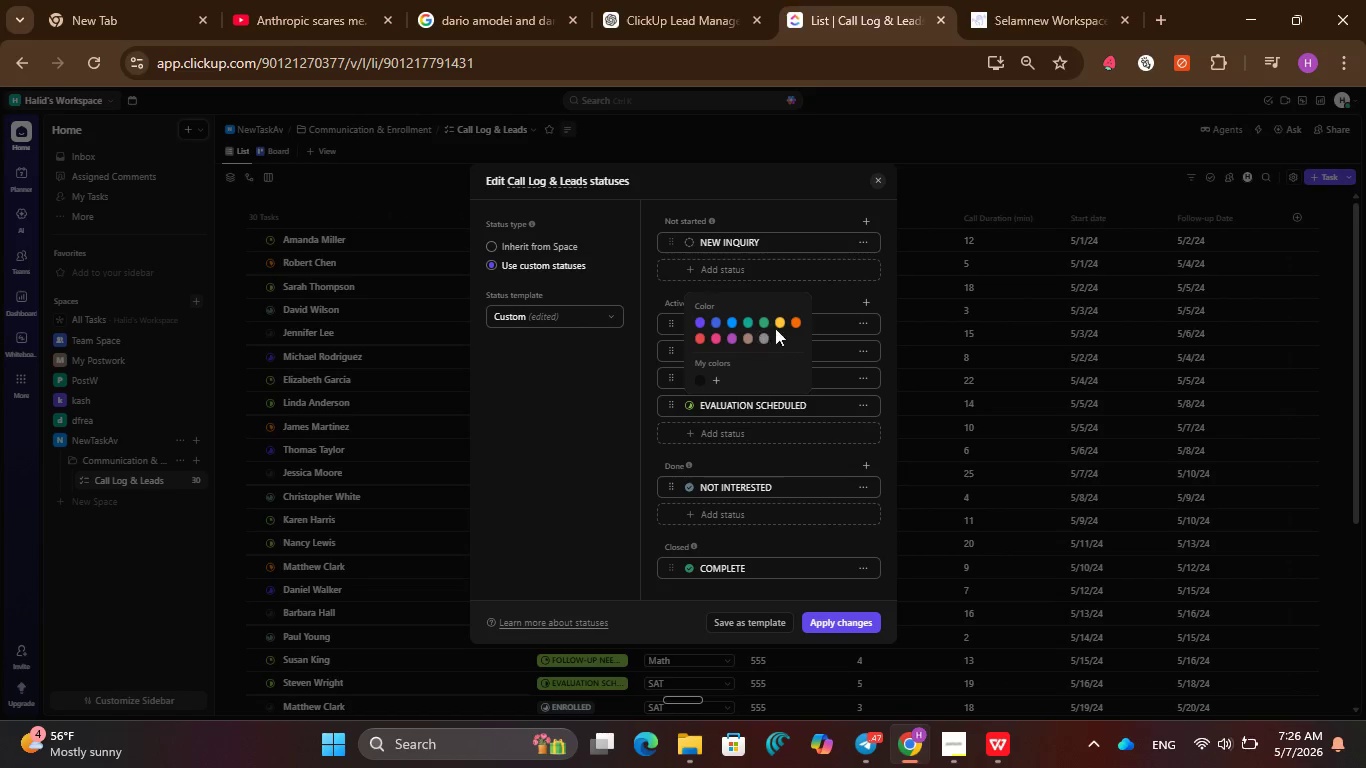 
left_click([780, 322])
 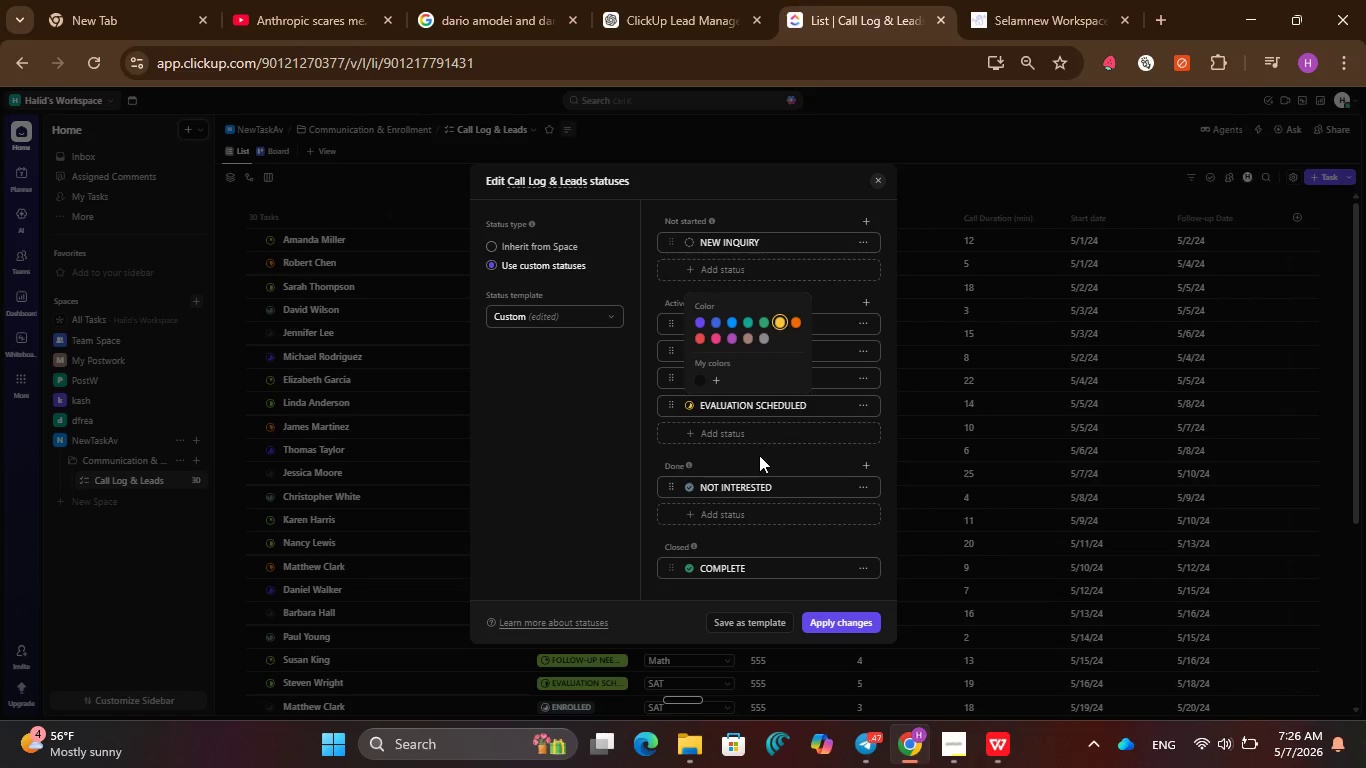 
left_click([754, 466])
 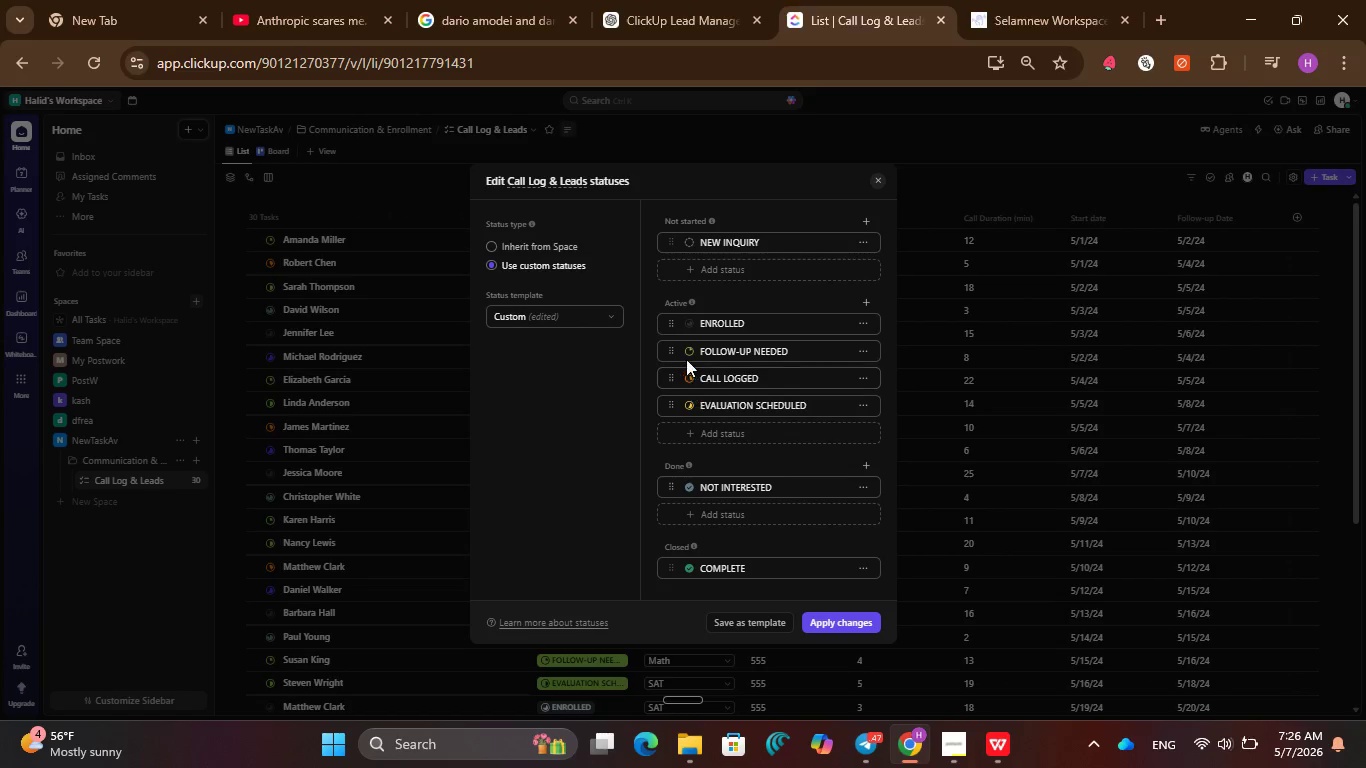 
left_click([685, 353])
 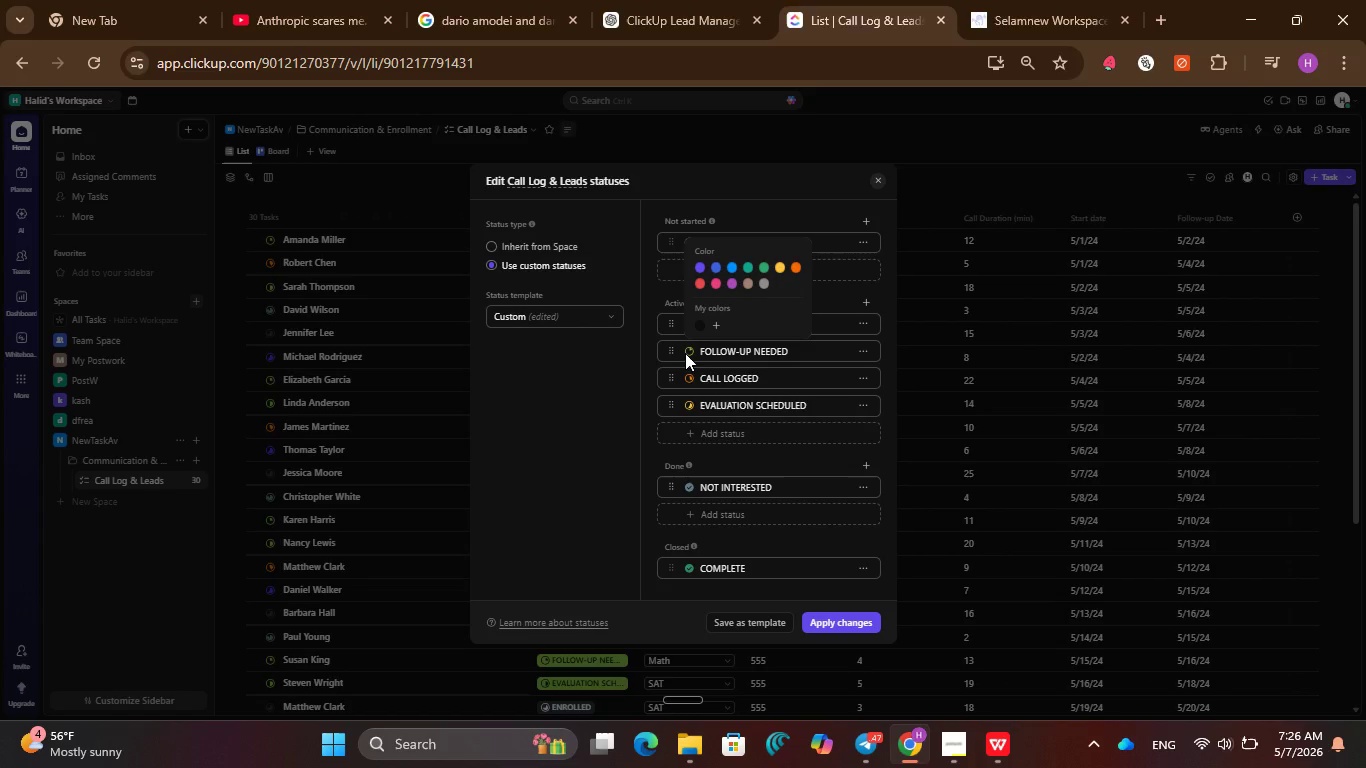 
left_click([685, 353])
 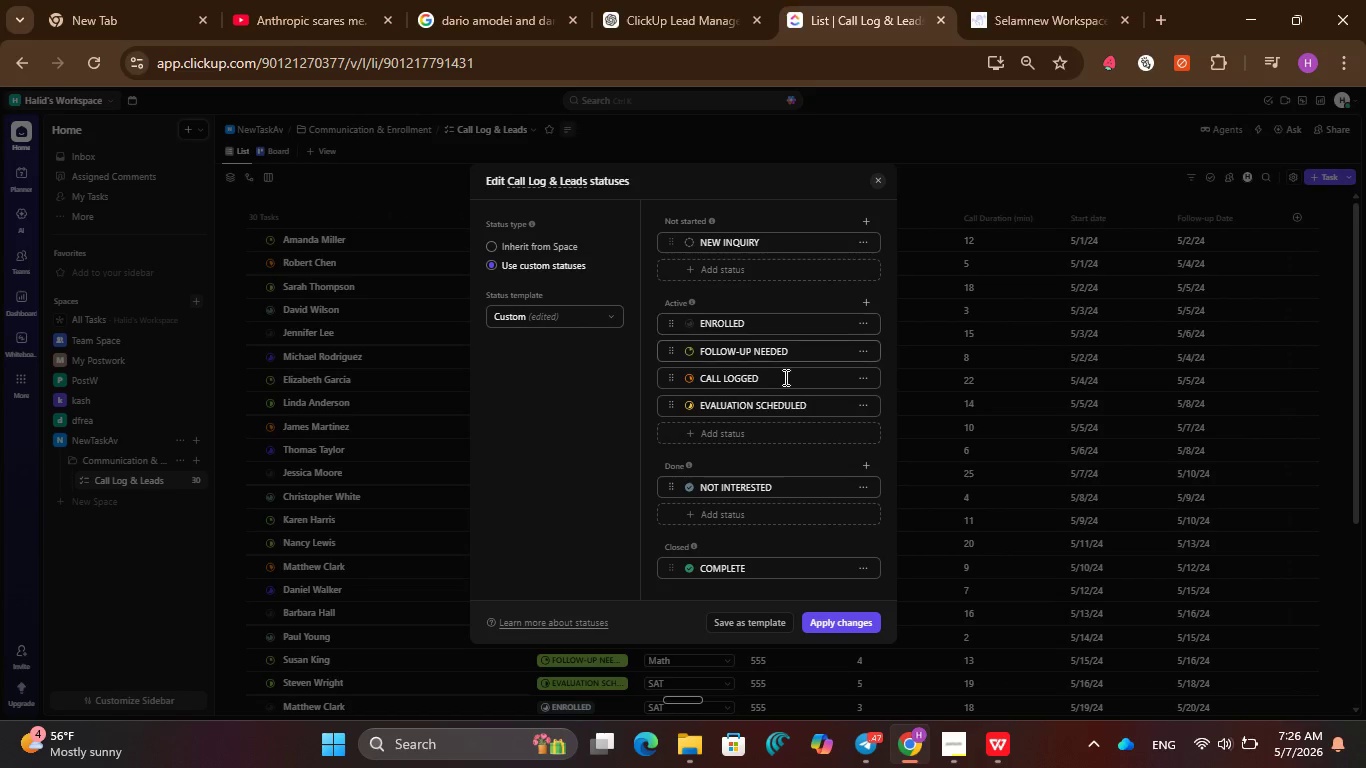 
scroll: coordinate [813, 470], scroll_direction: down, amount: 4.0
 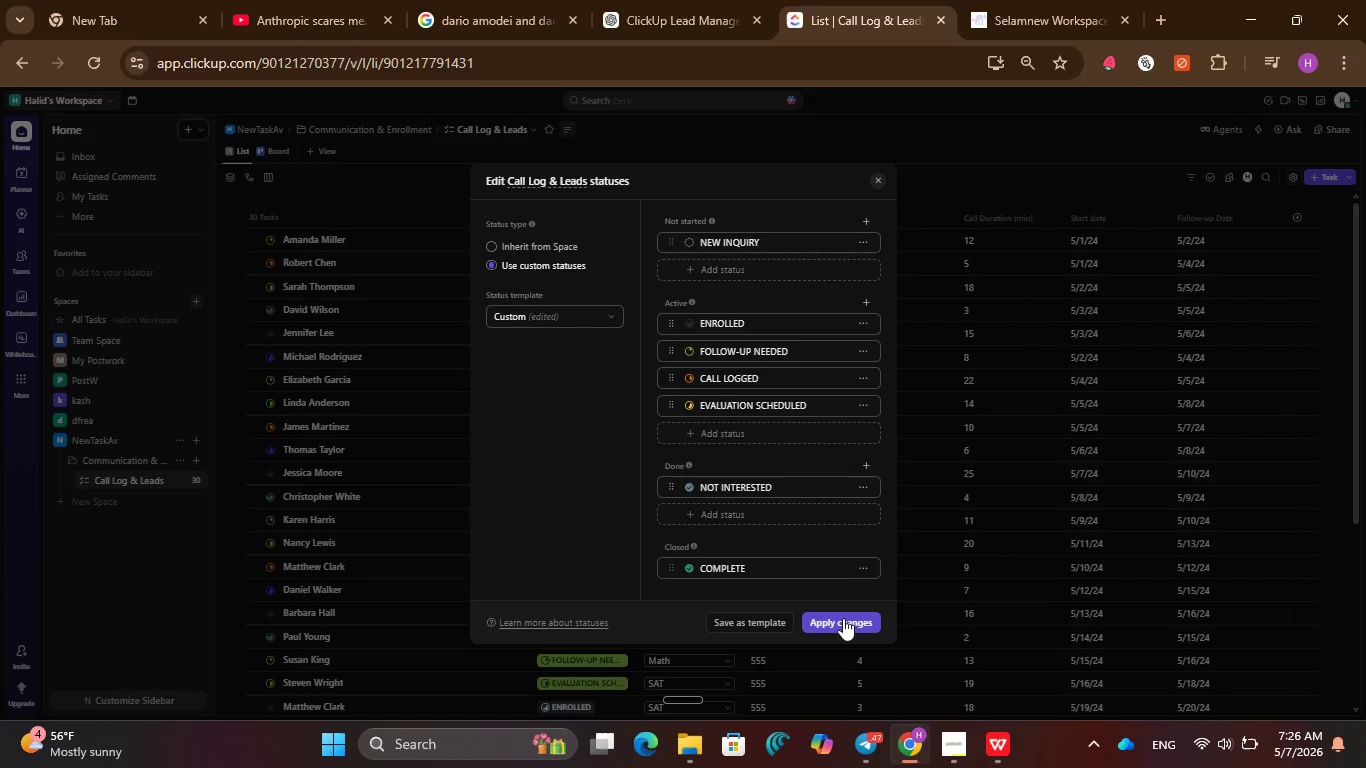 
left_click([843, 618])
 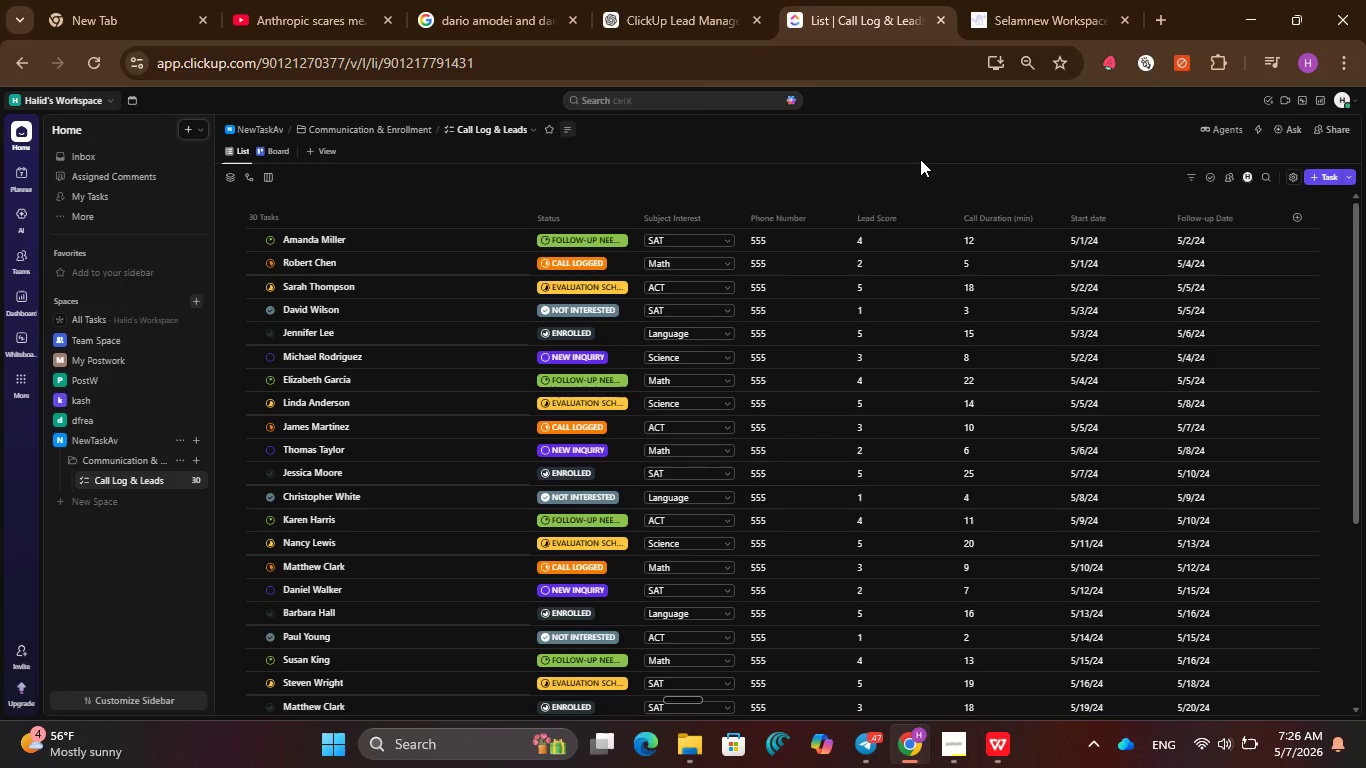 
scroll: coordinate [704, 399], scroll_direction: down, amount: 2.0
 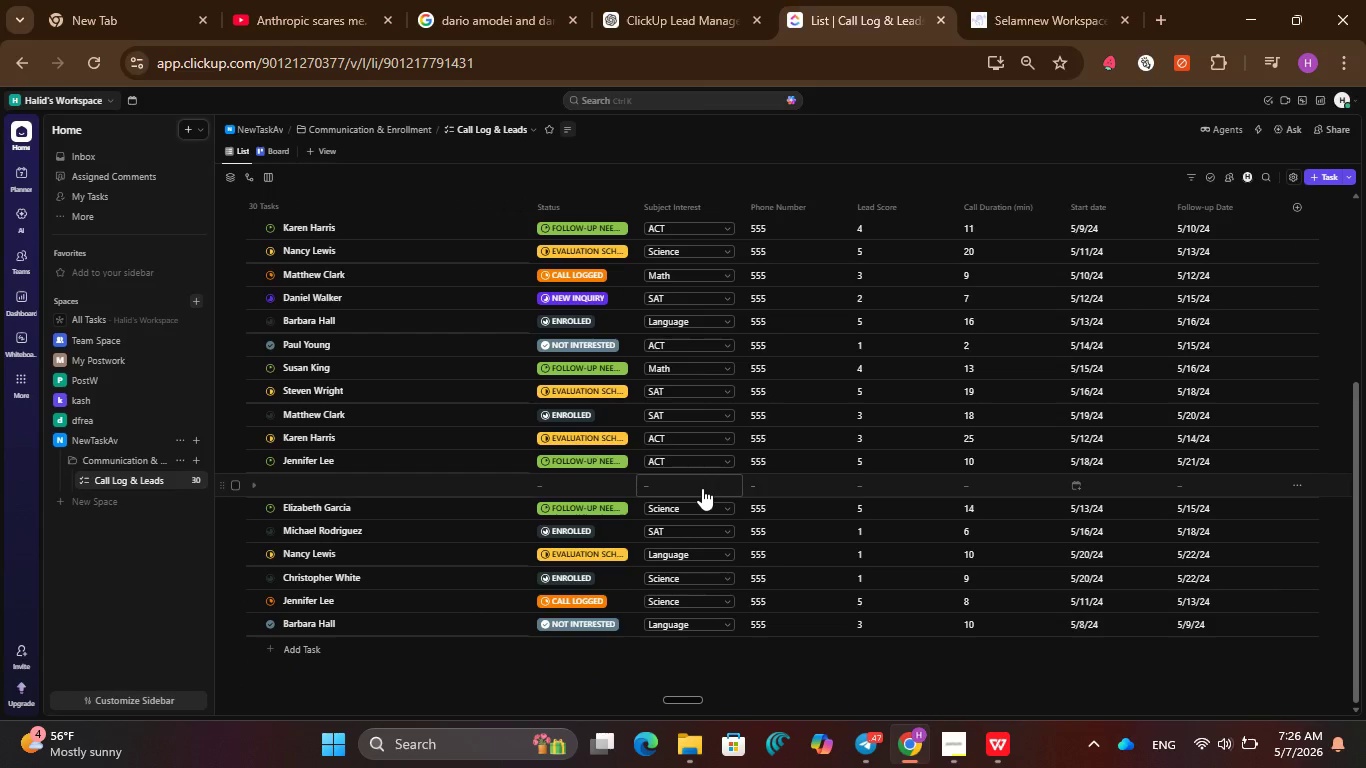 
wait(5.36)
 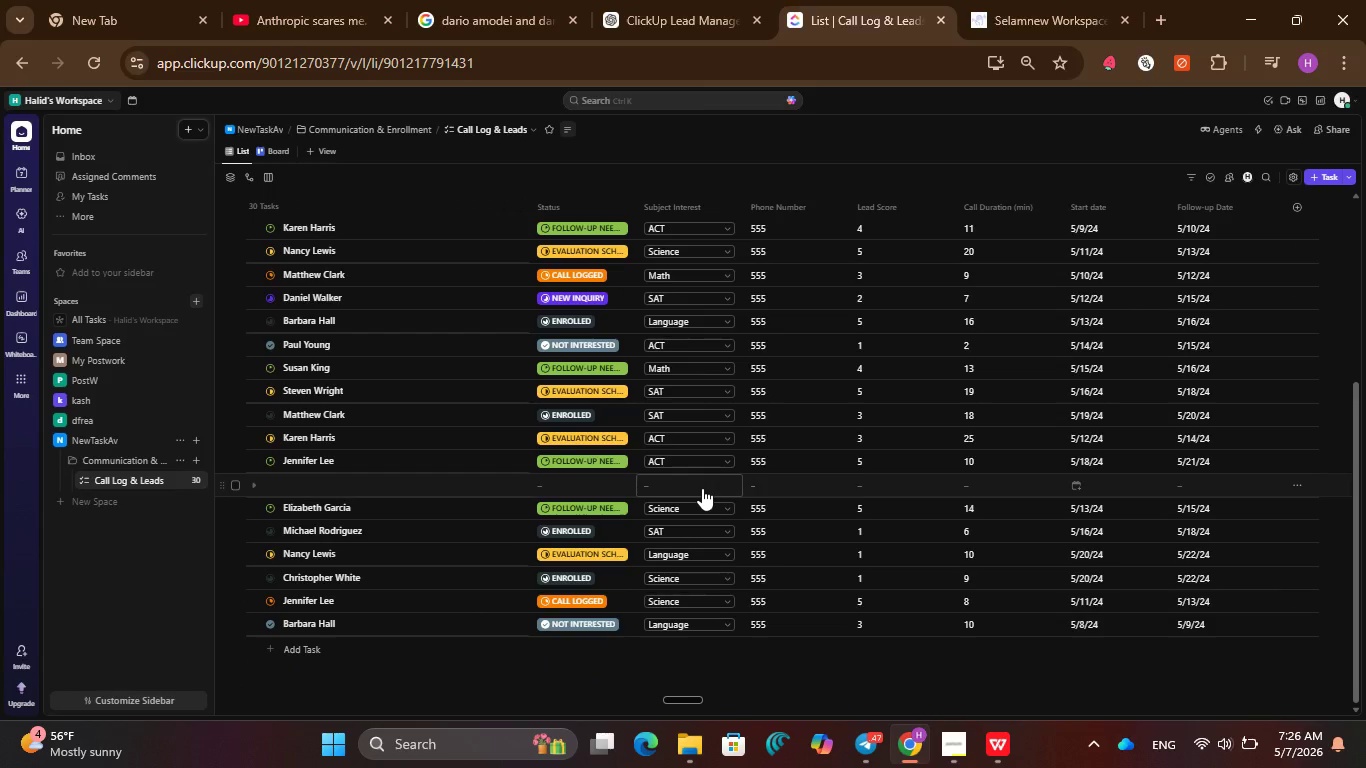 
scroll: coordinate [702, 488], scroll_direction: up, amount: 3.0
 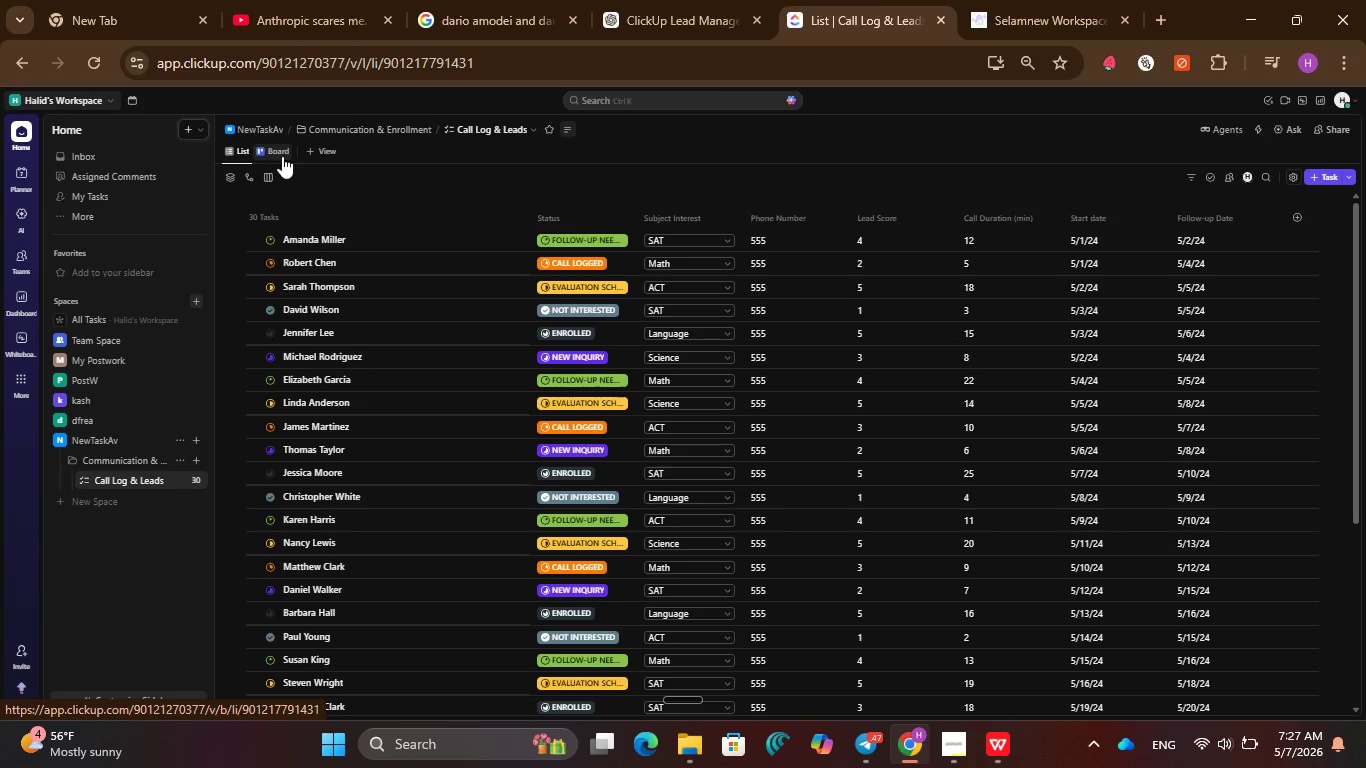 
wait(6.3)
 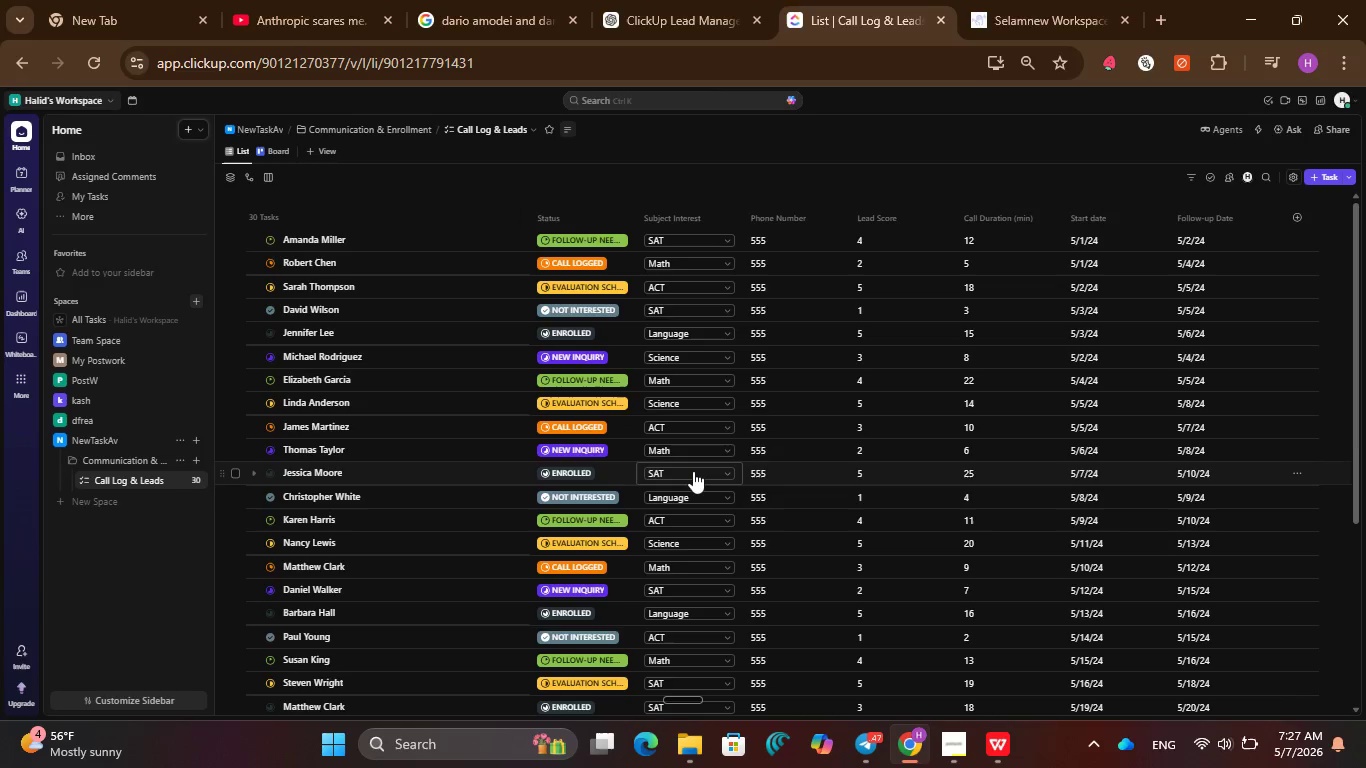 
left_click([282, 156])
 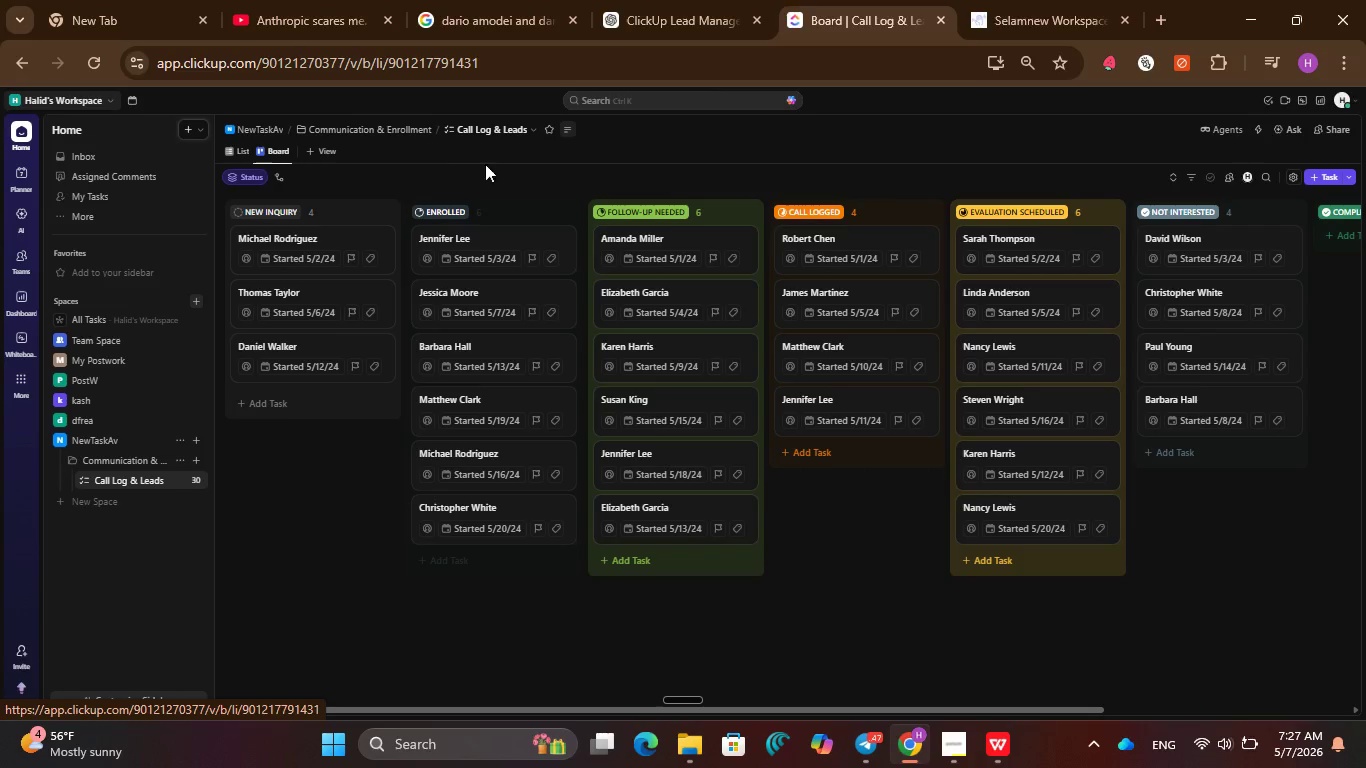 
wait(7.0)
 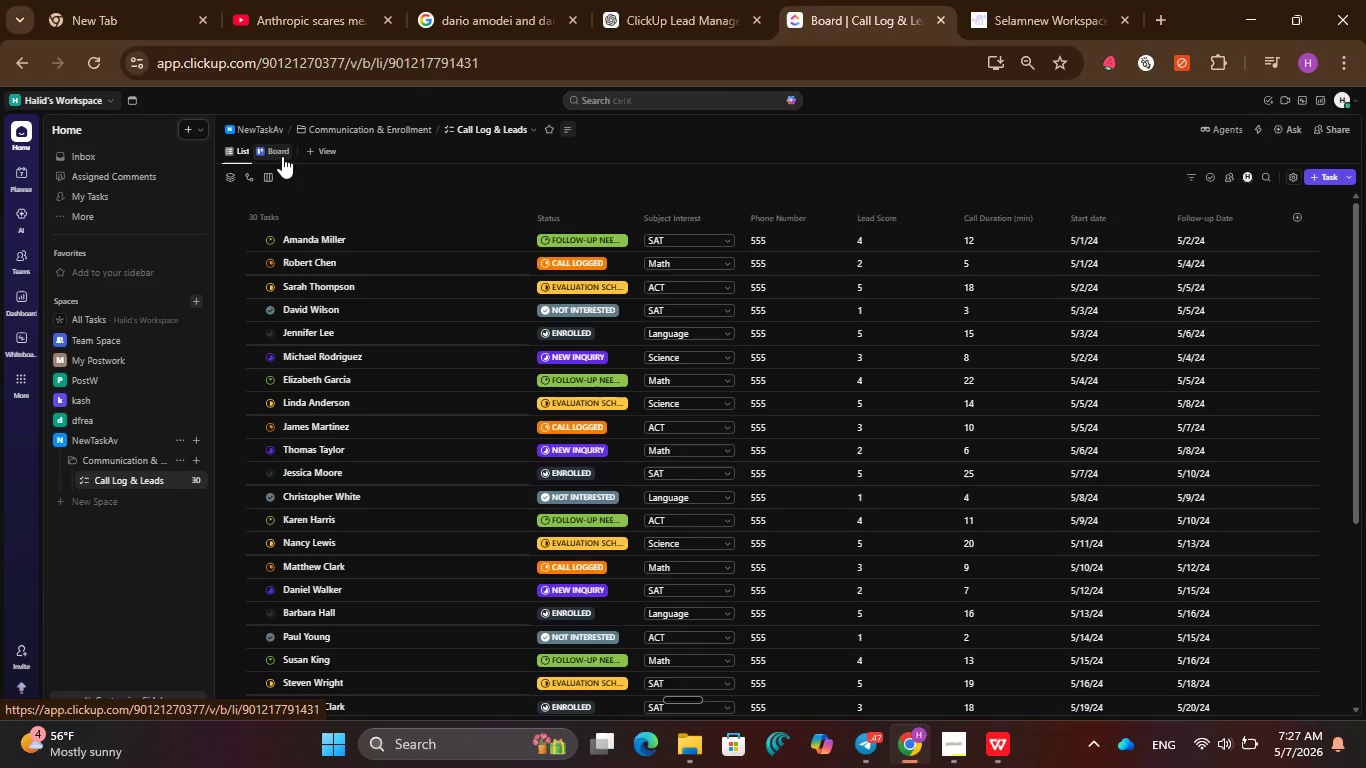 
scroll: coordinate [868, 615], scroll_direction: down, amount: 1.0
 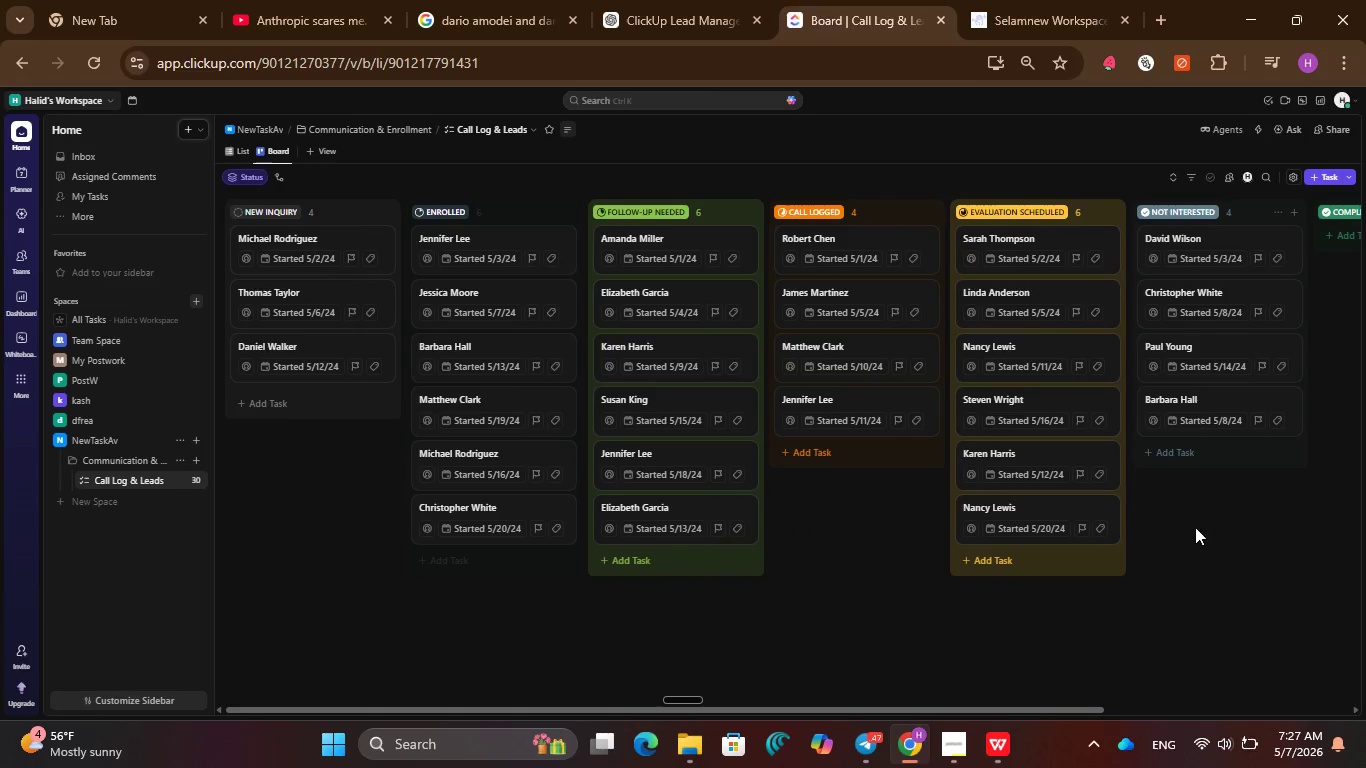 
left_click([944, 734])